 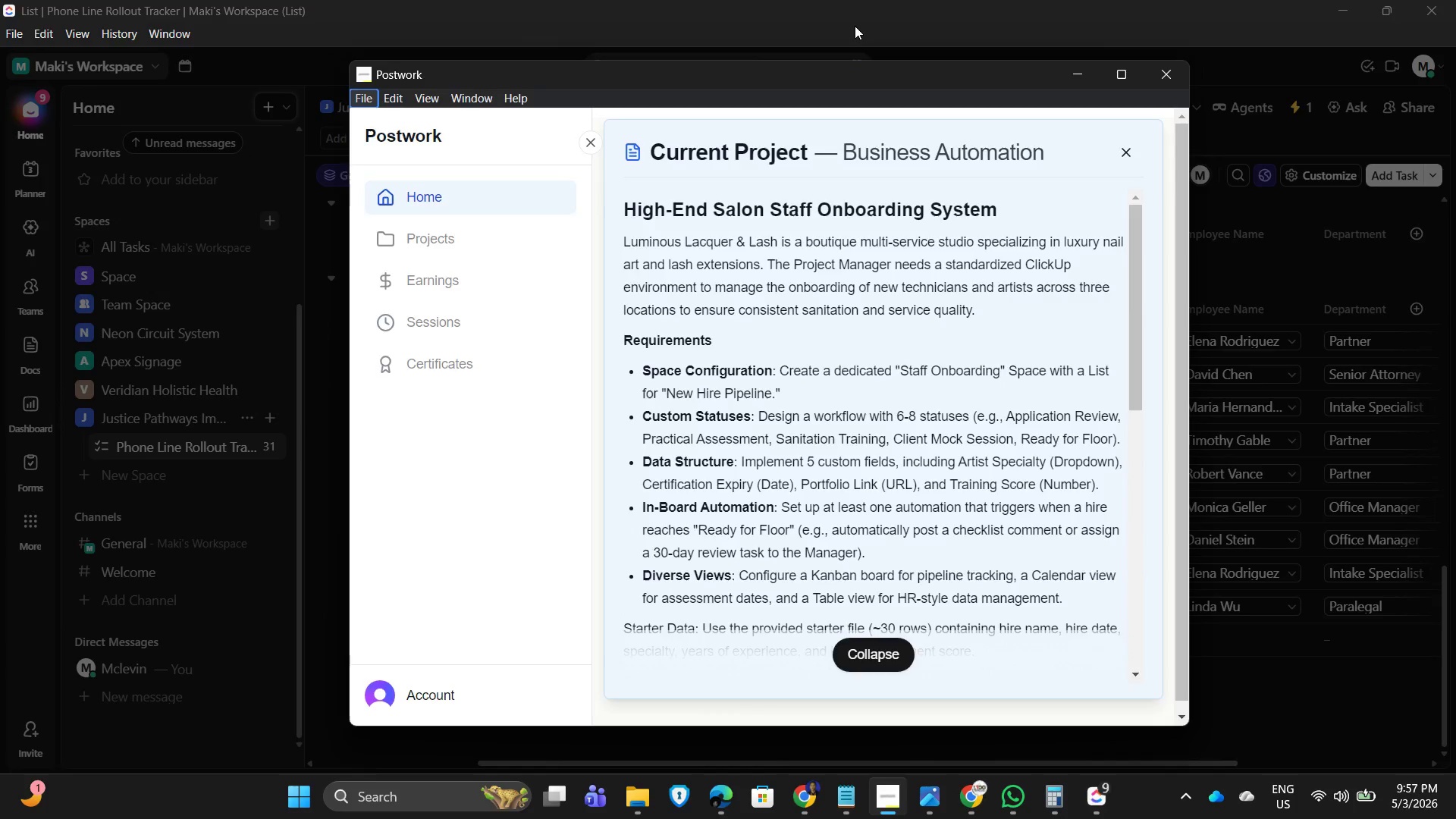 
left_click([661, 330])
 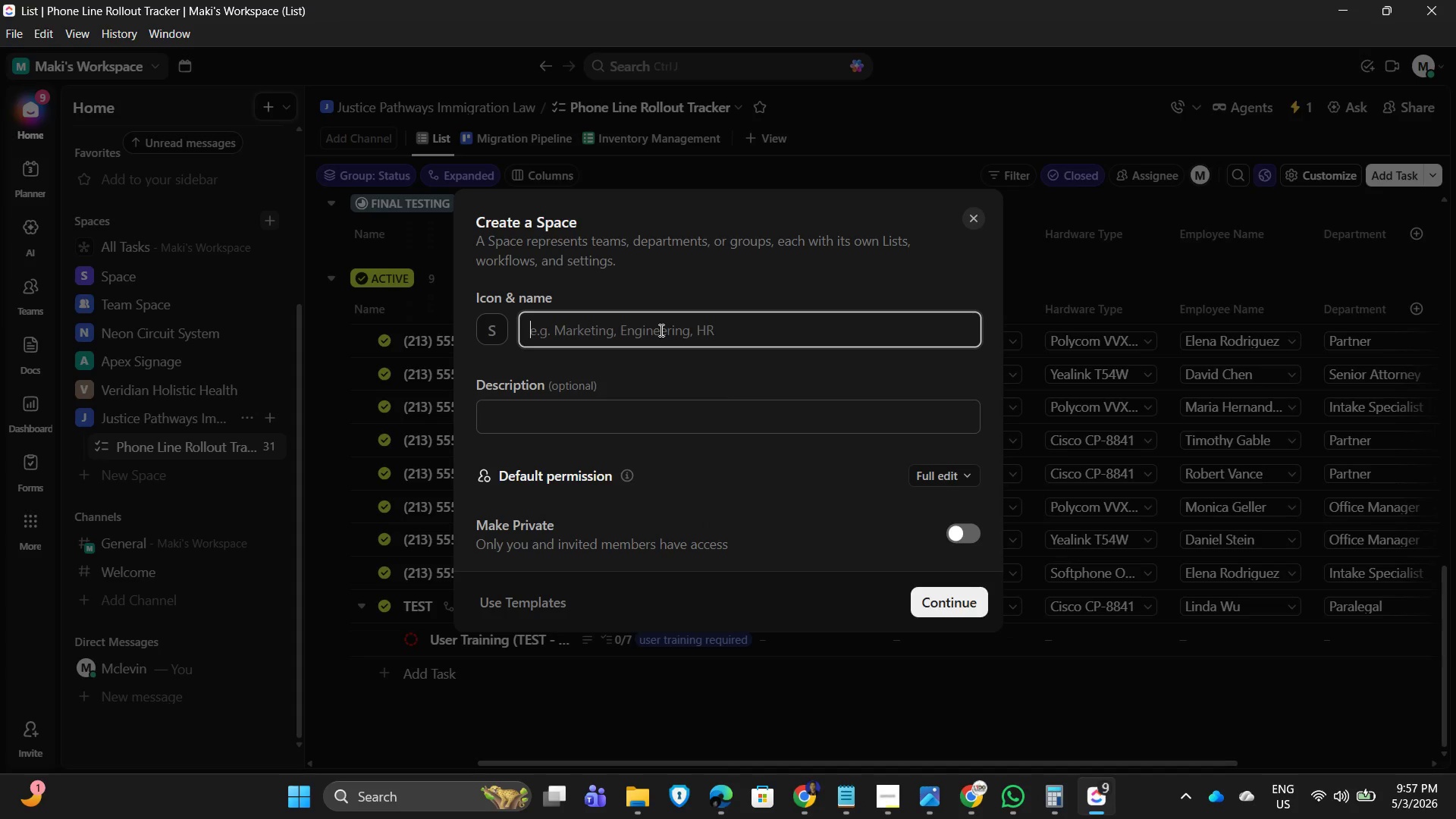 
key(Shift+S)
 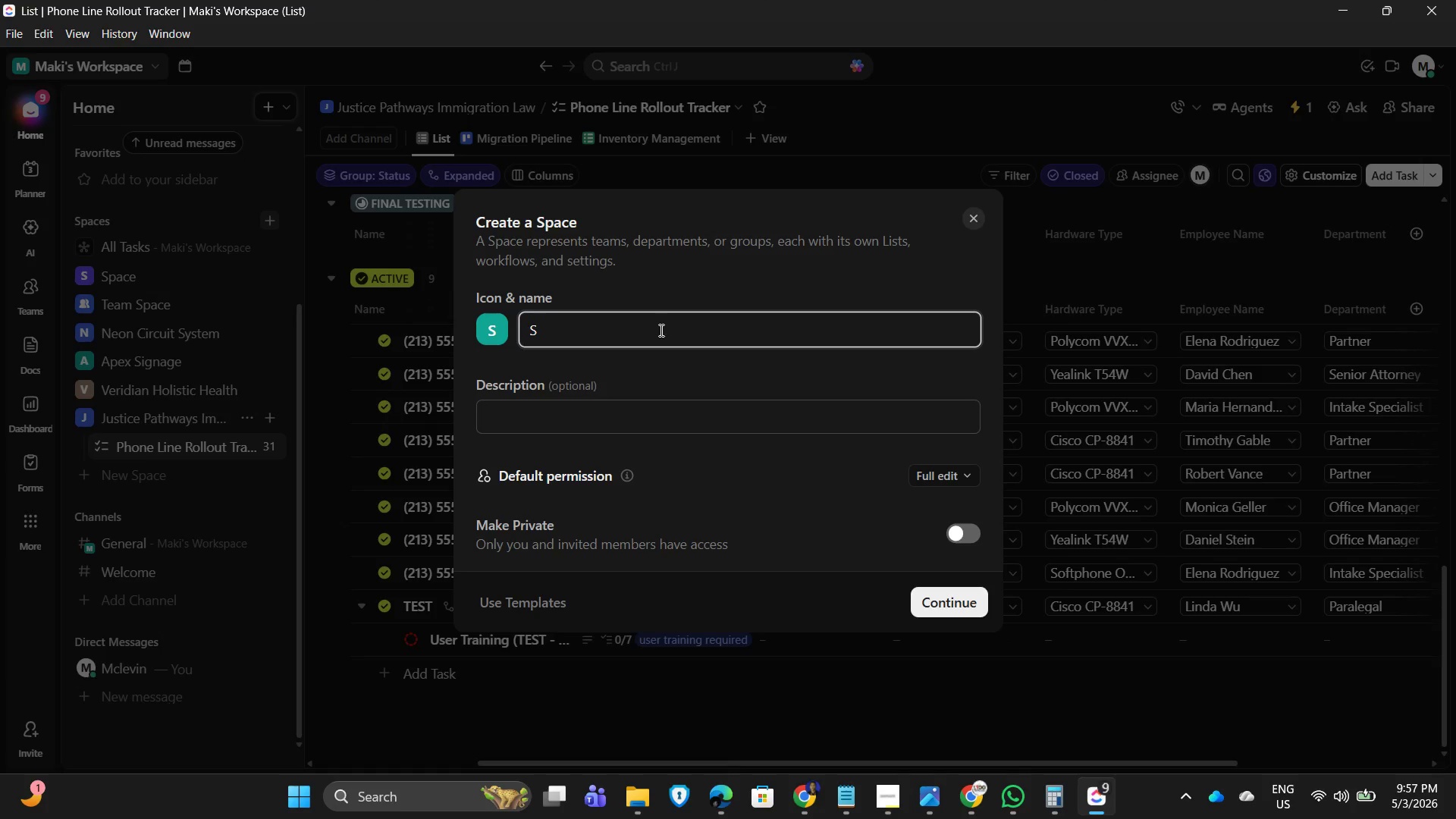 
type(alon)
 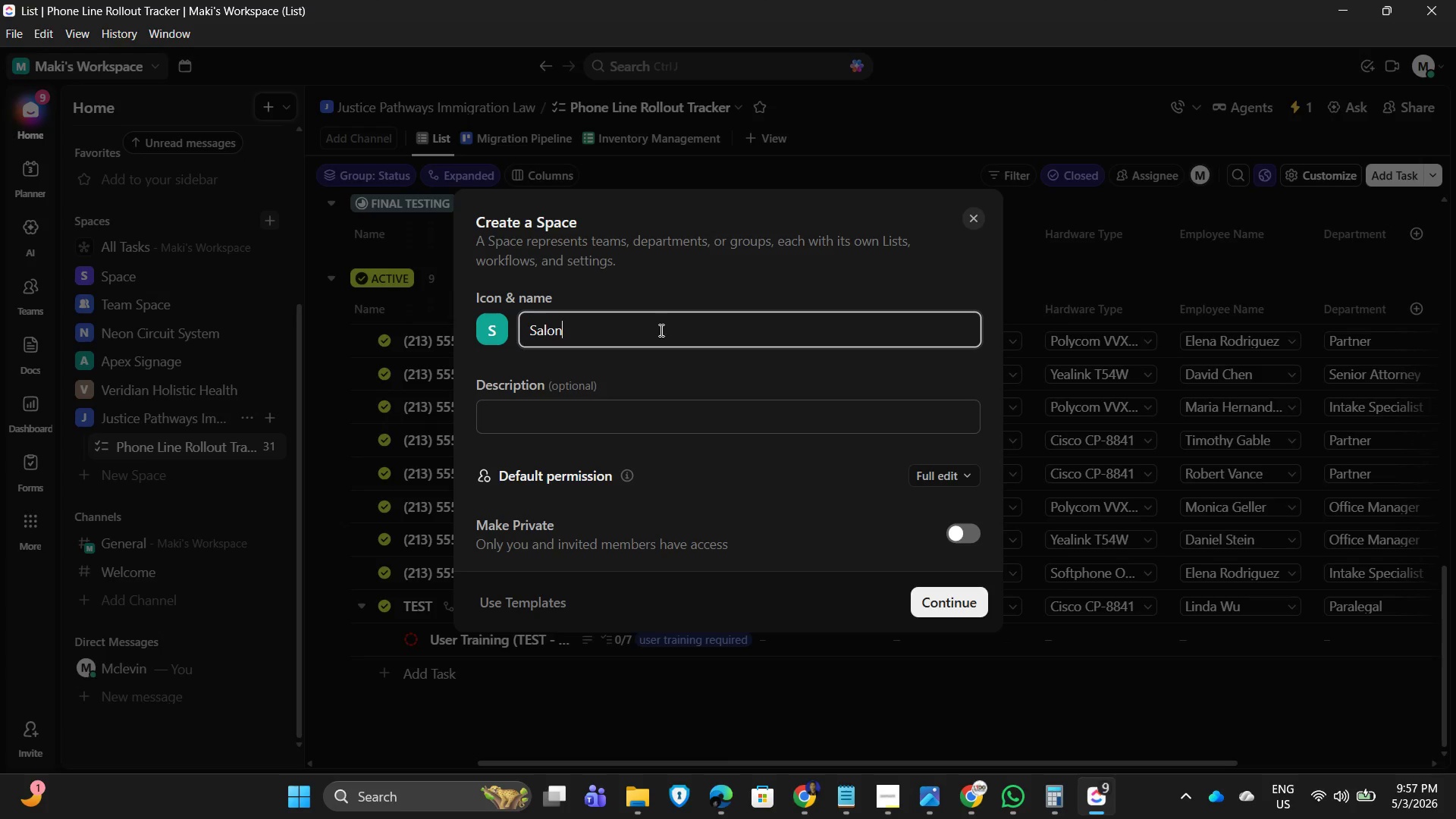 
key(Alt+AltLeft)
 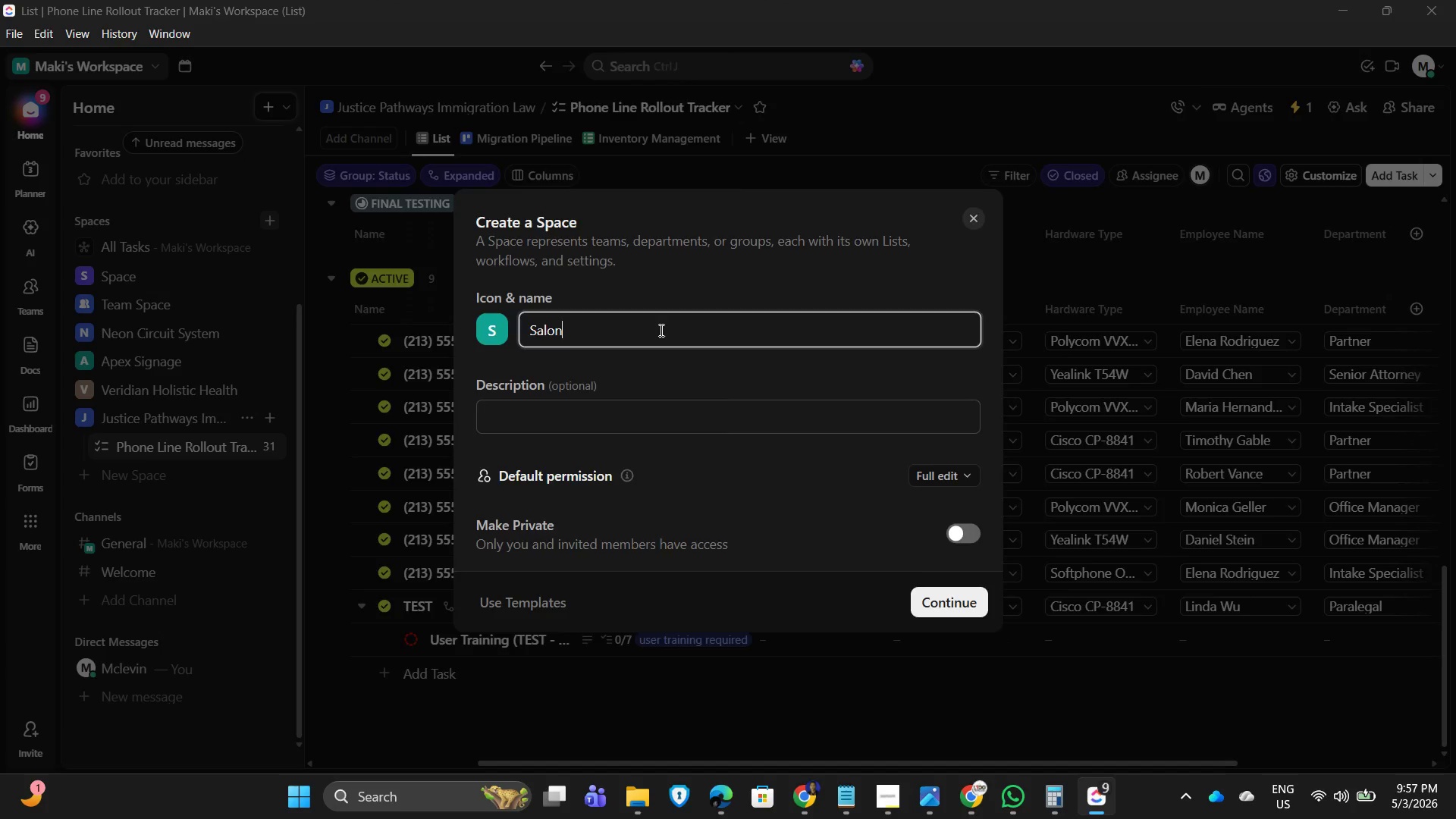 
key(Alt+Tab)